 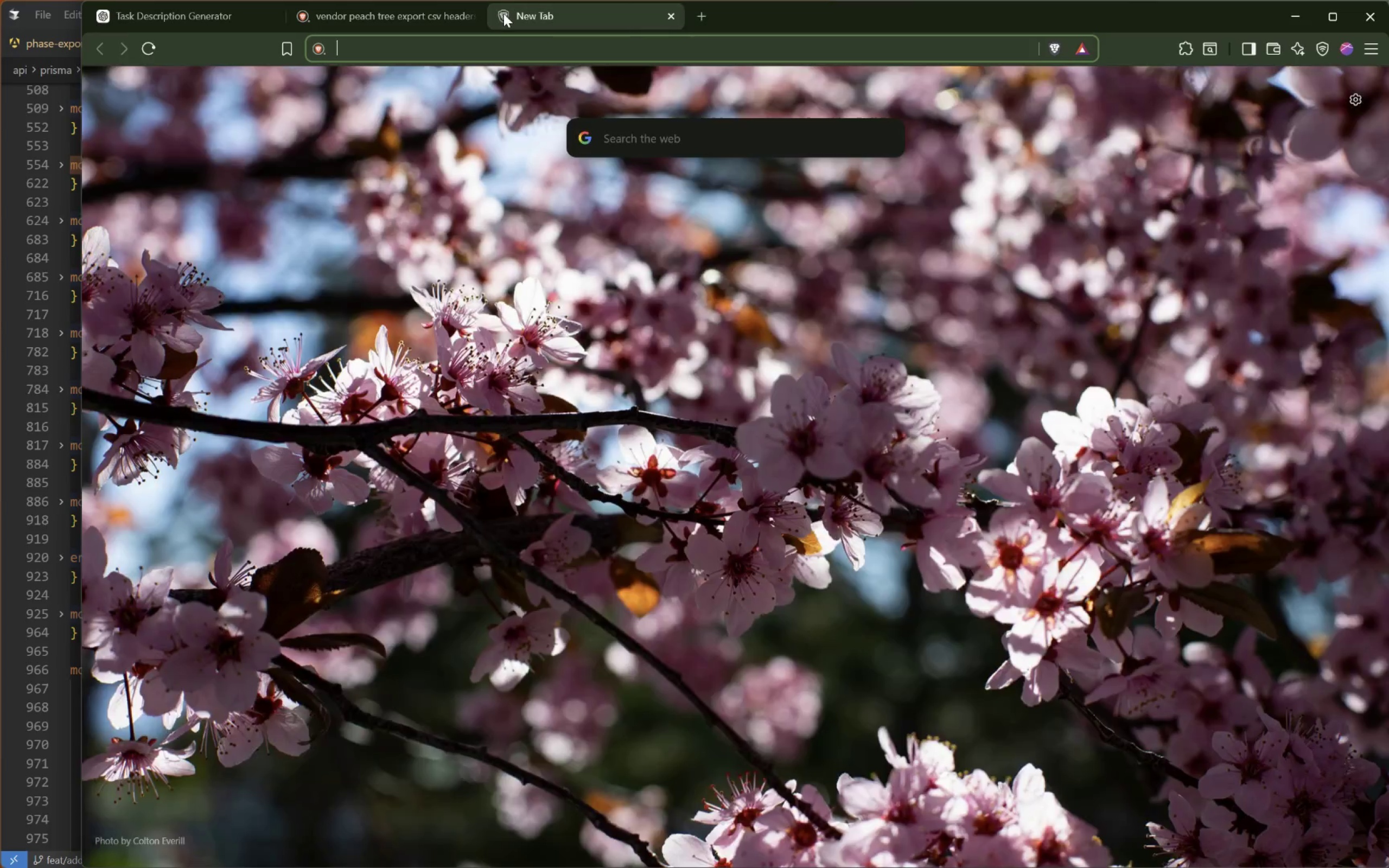 
type(jakka-dire)
 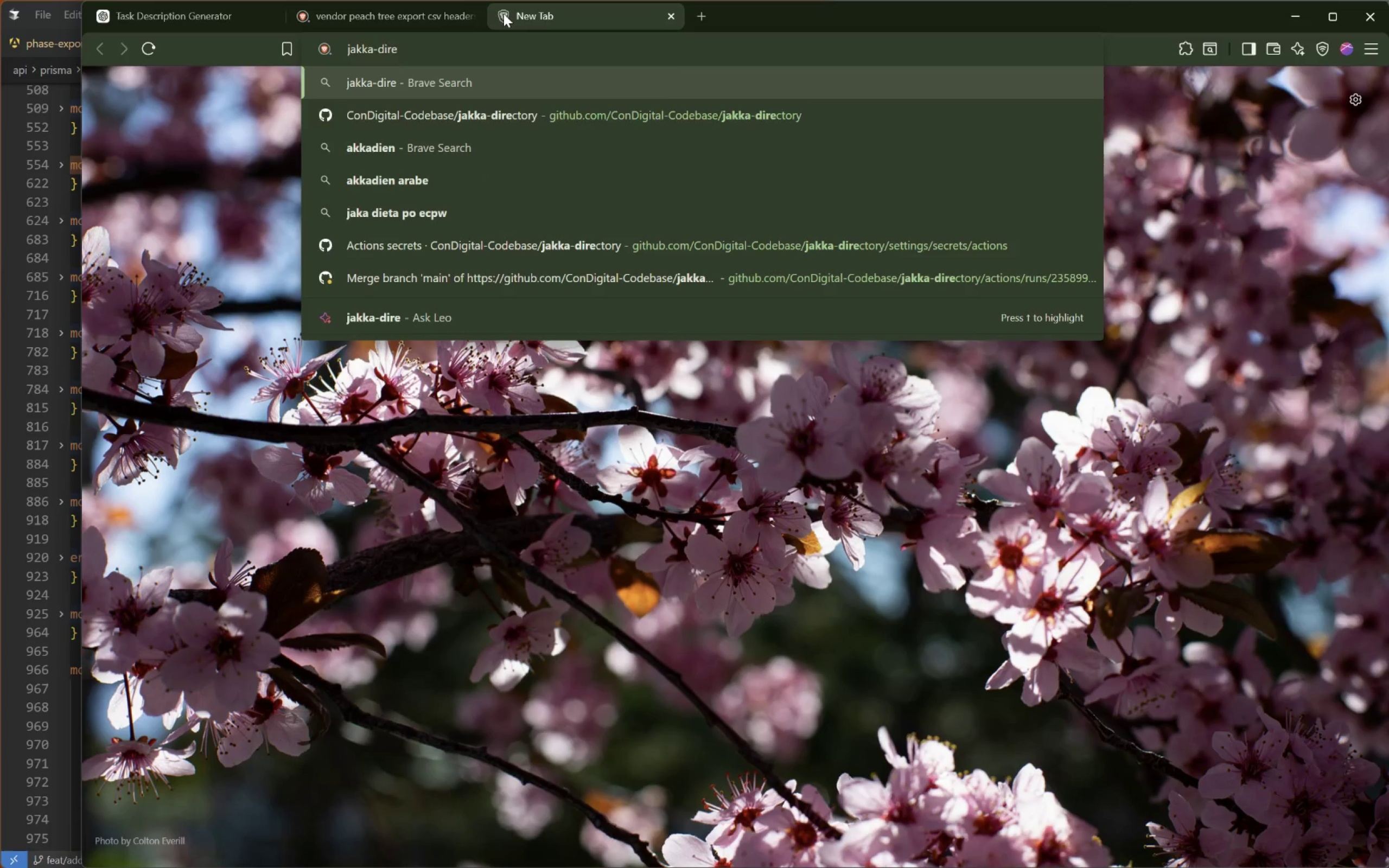 
key(ArrowDown)
 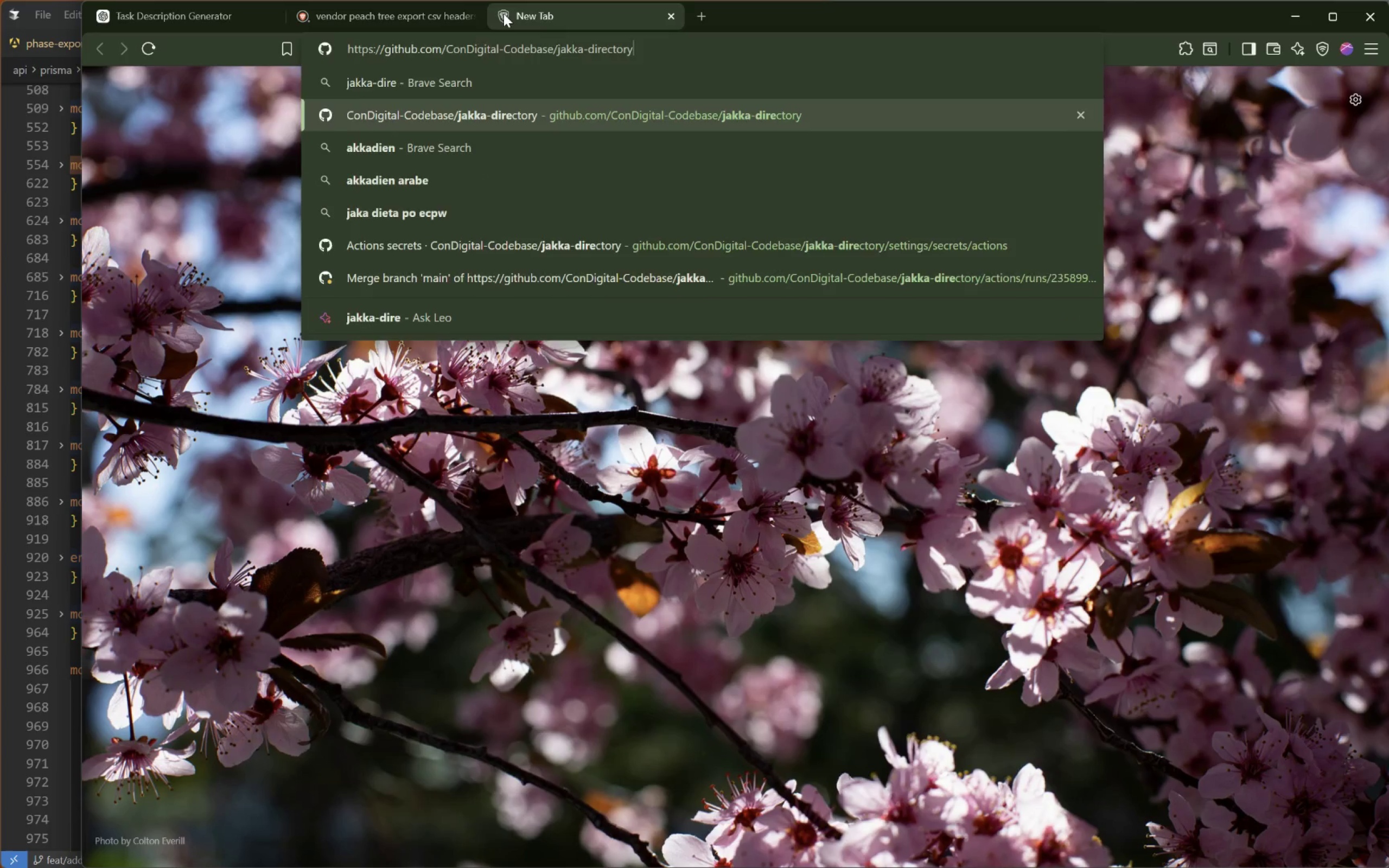 
key(Enter)
 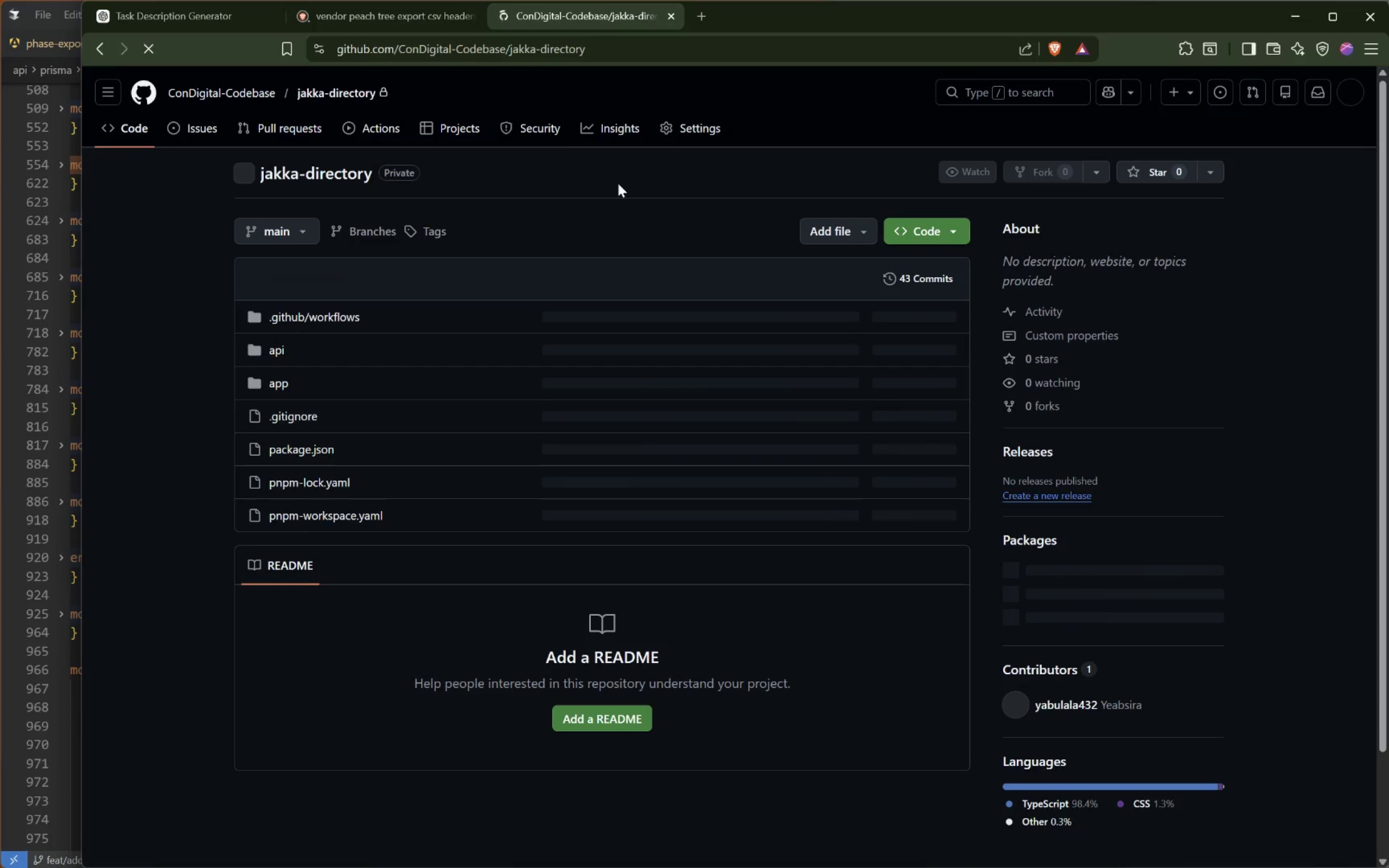 
left_click([732, 285])
 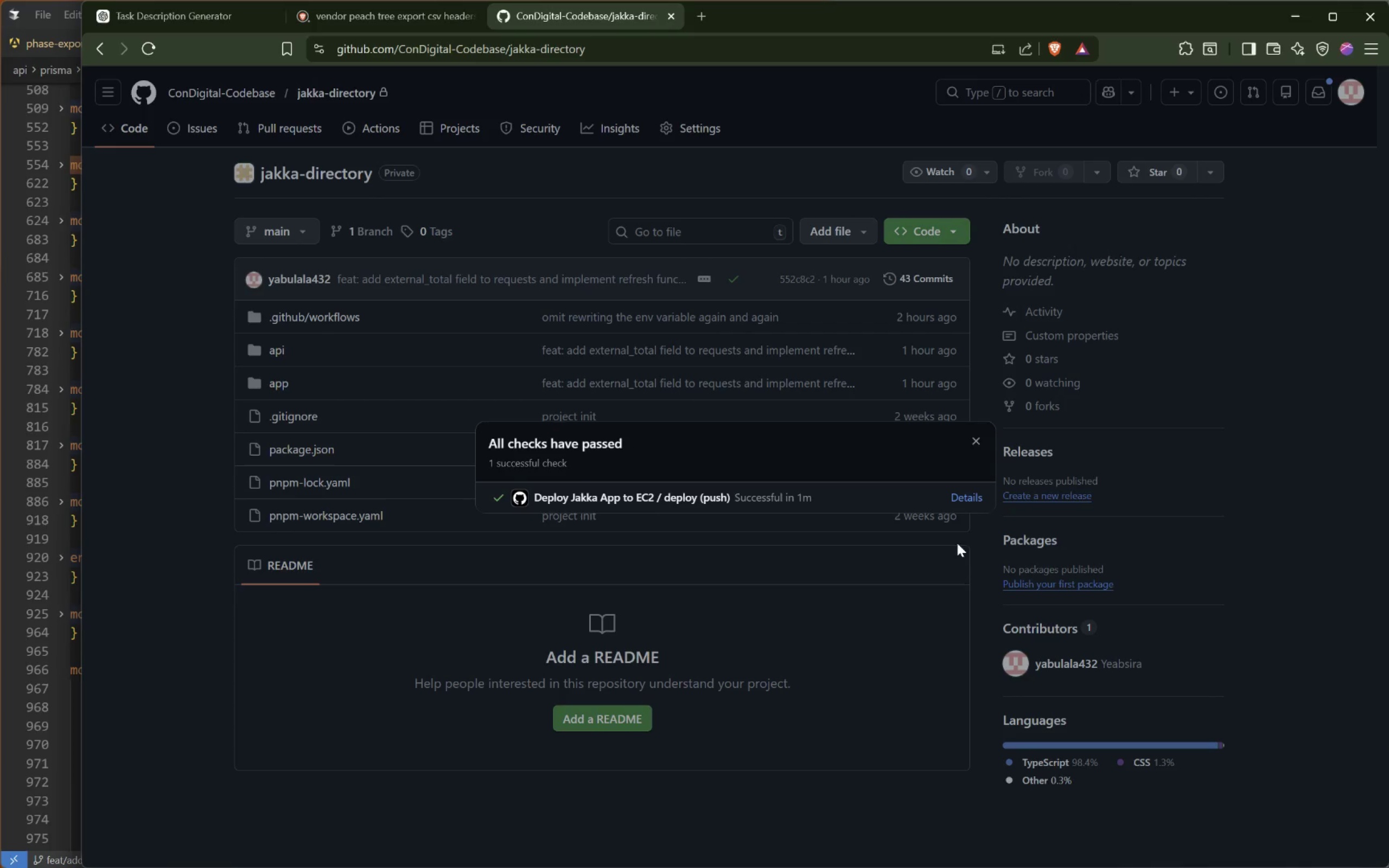 
left_click([965, 501])
 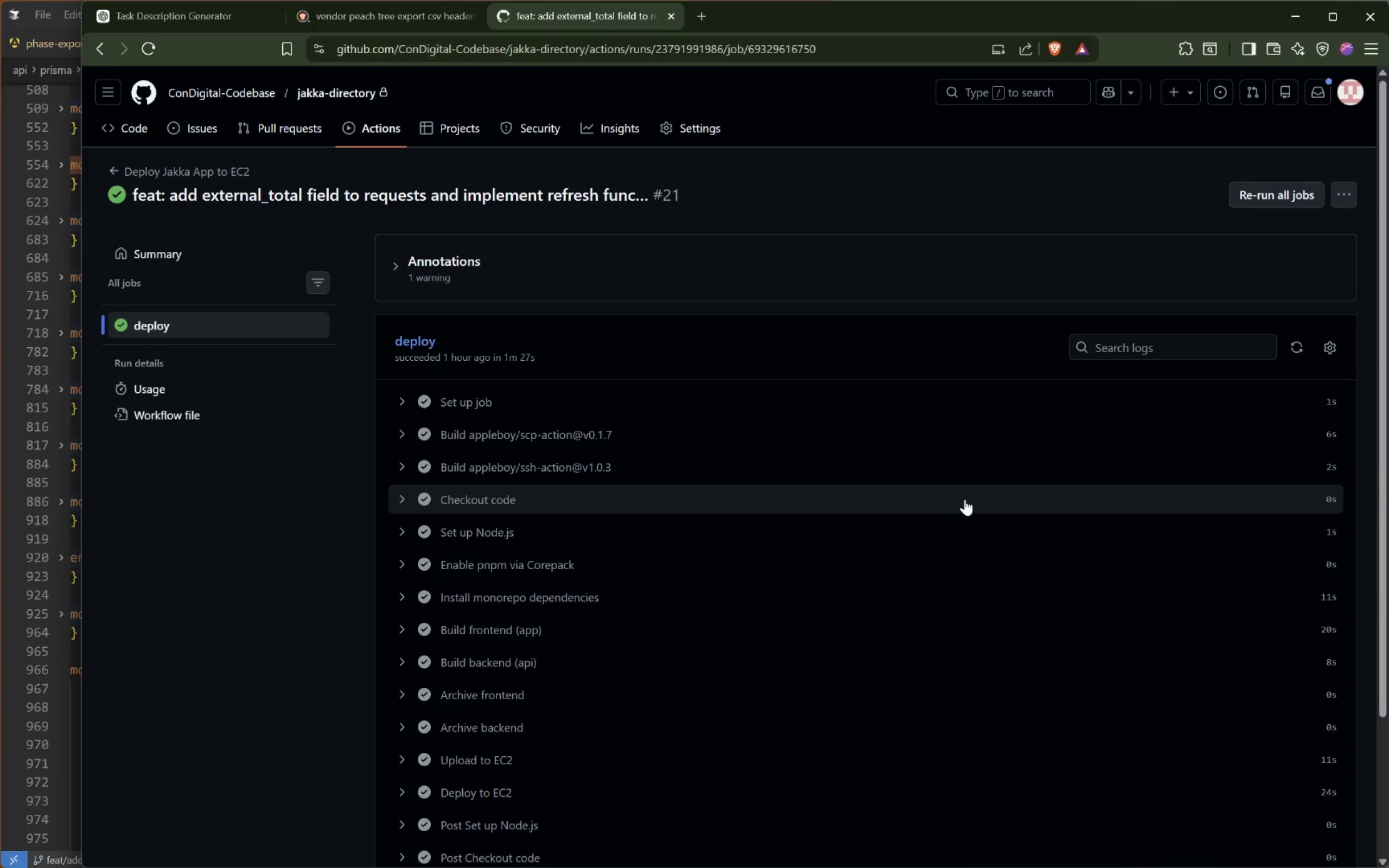 
scroll: coordinate [728, 390], scroll_direction: down, amount: 8.0
 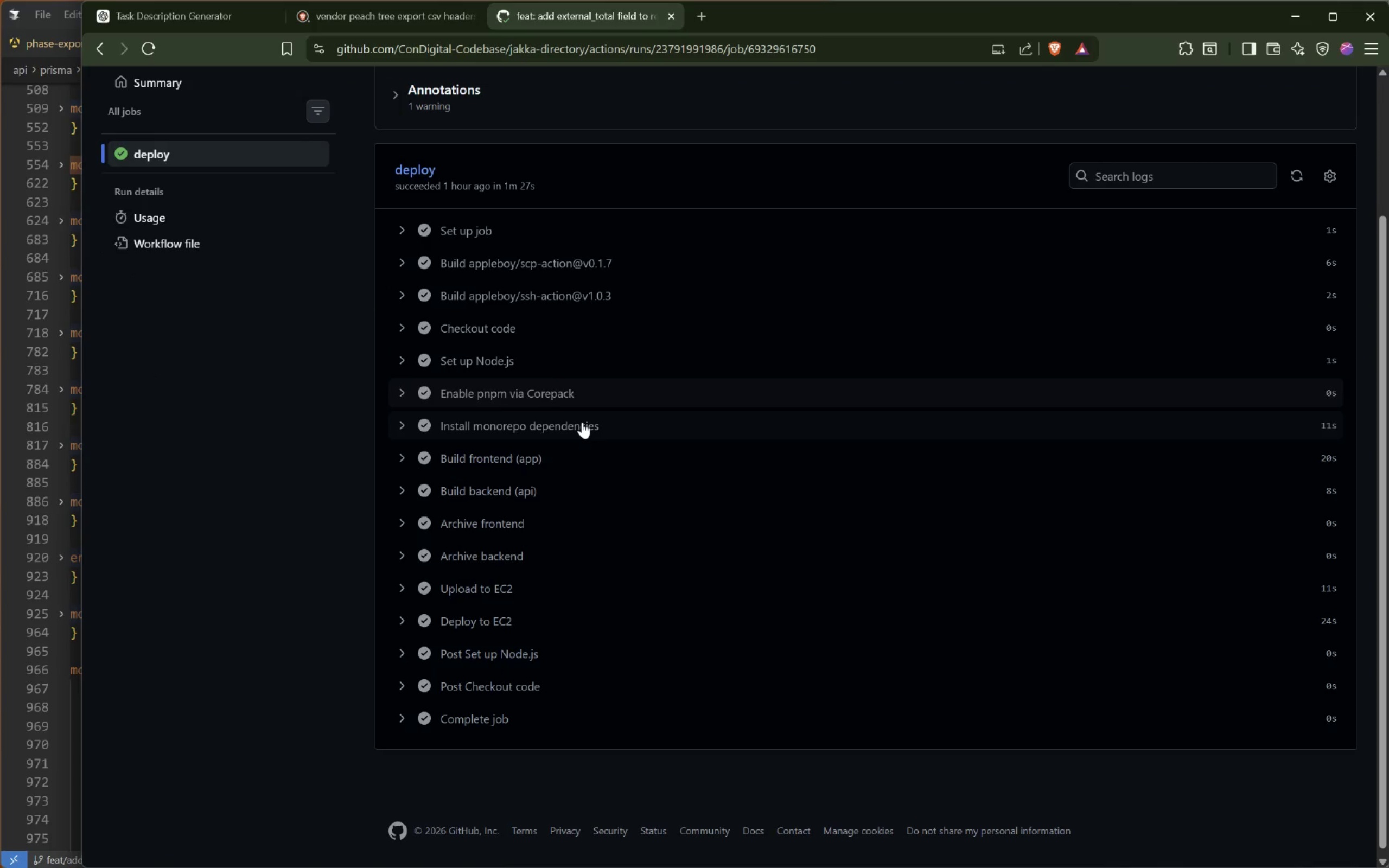 
scroll: coordinate [608, 444], scroll_direction: up, amount: 5.0
 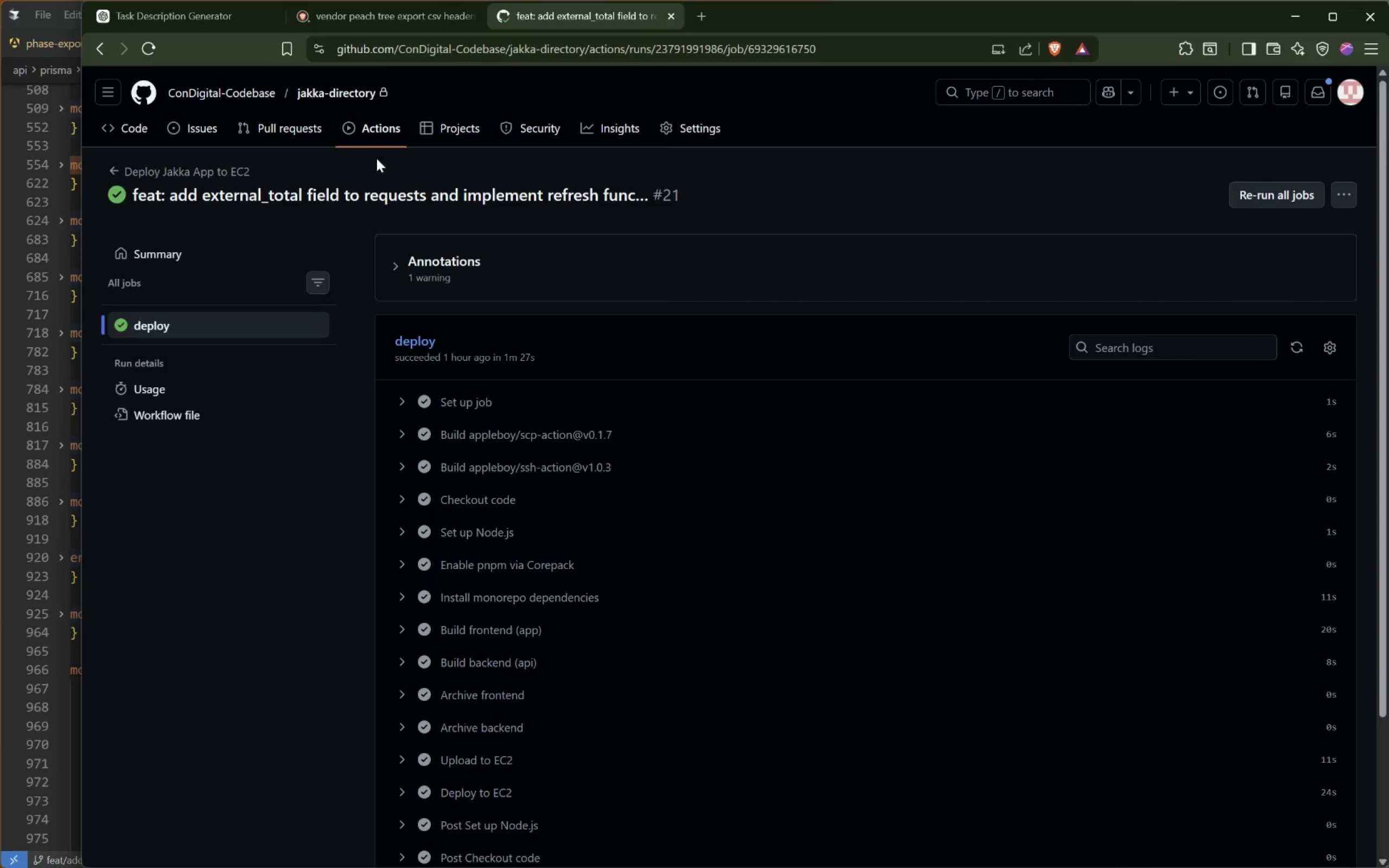 
left_click([352, 91])
 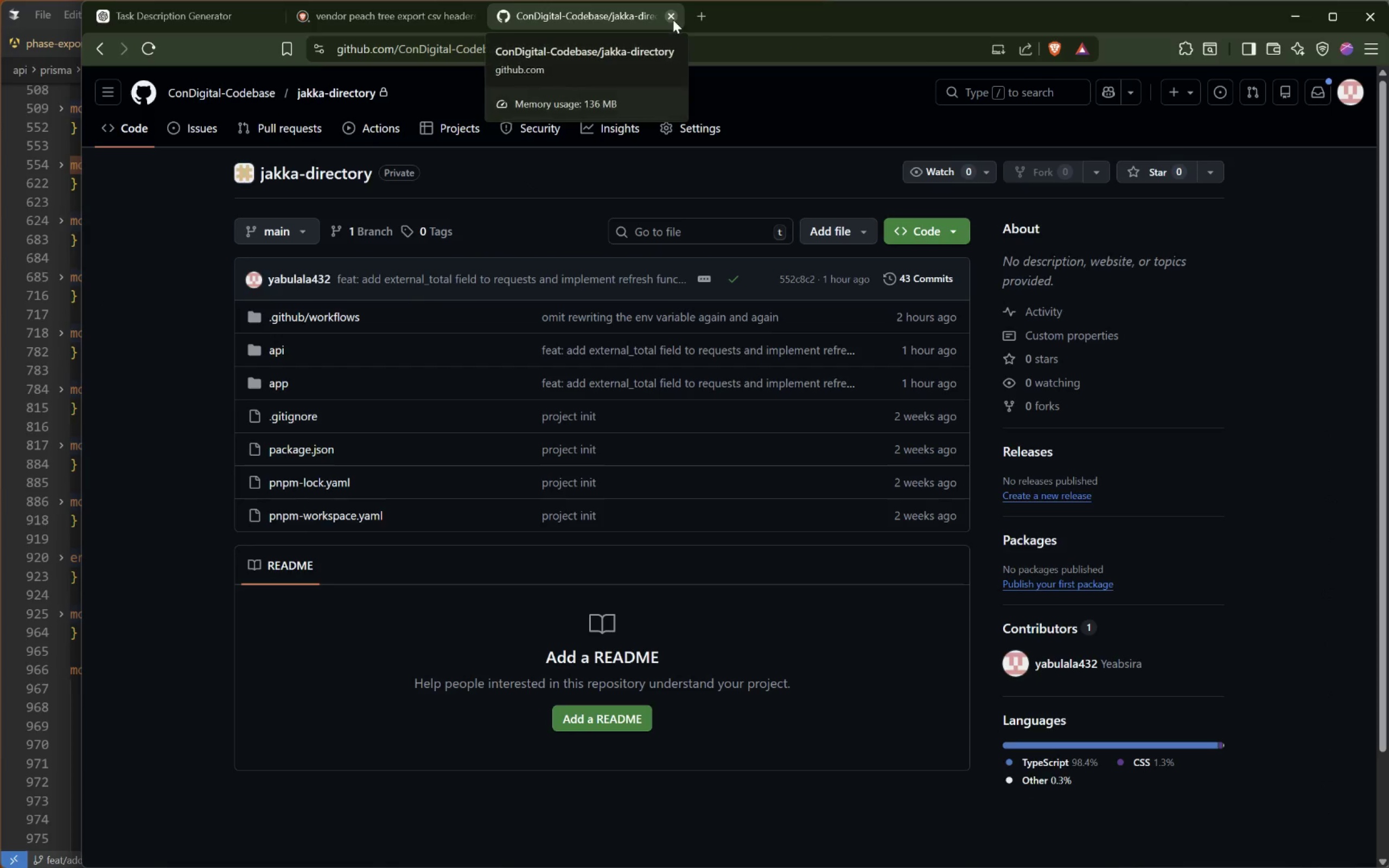 
left_click([673, 20])
 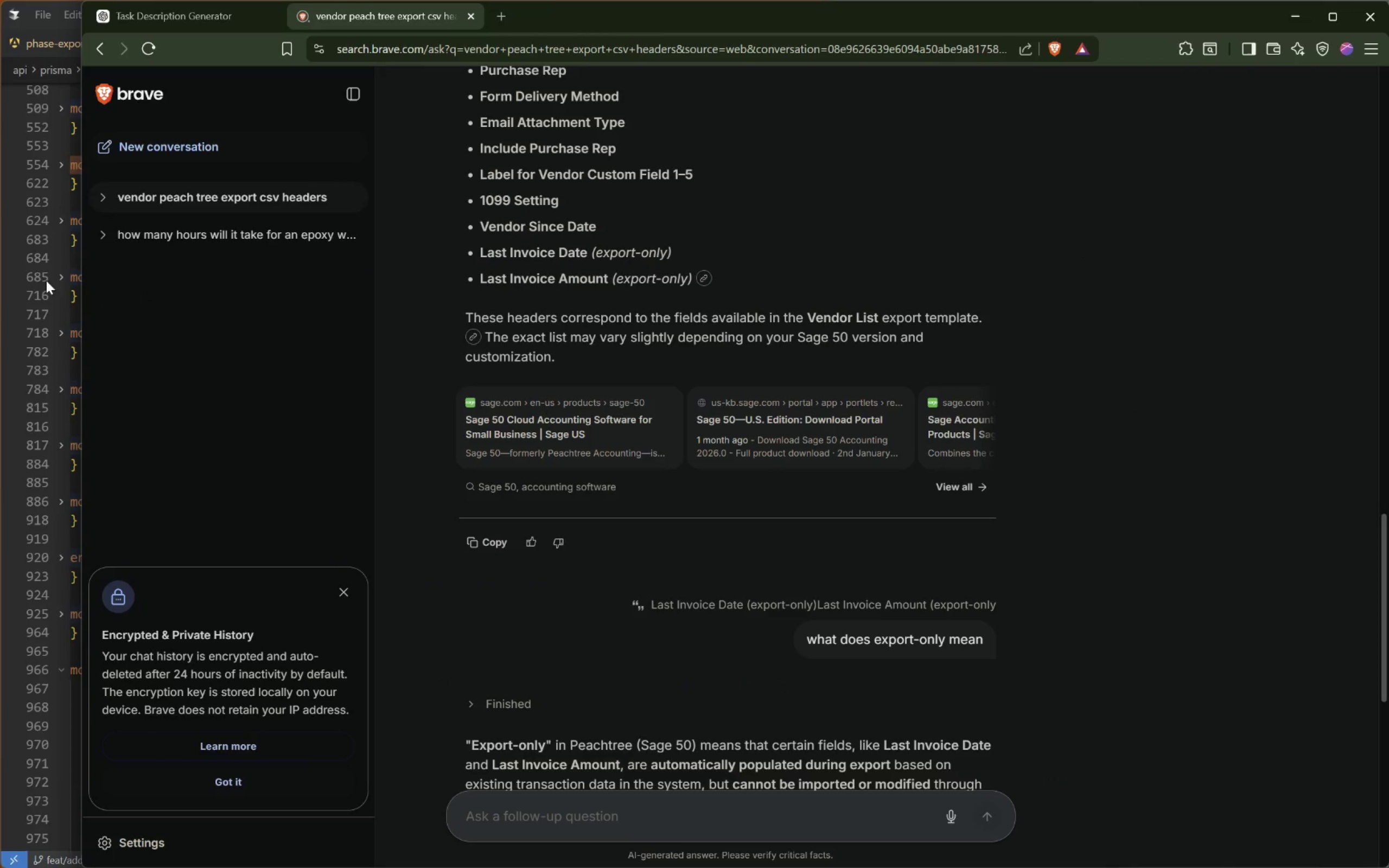 
left_click([19, 266])
 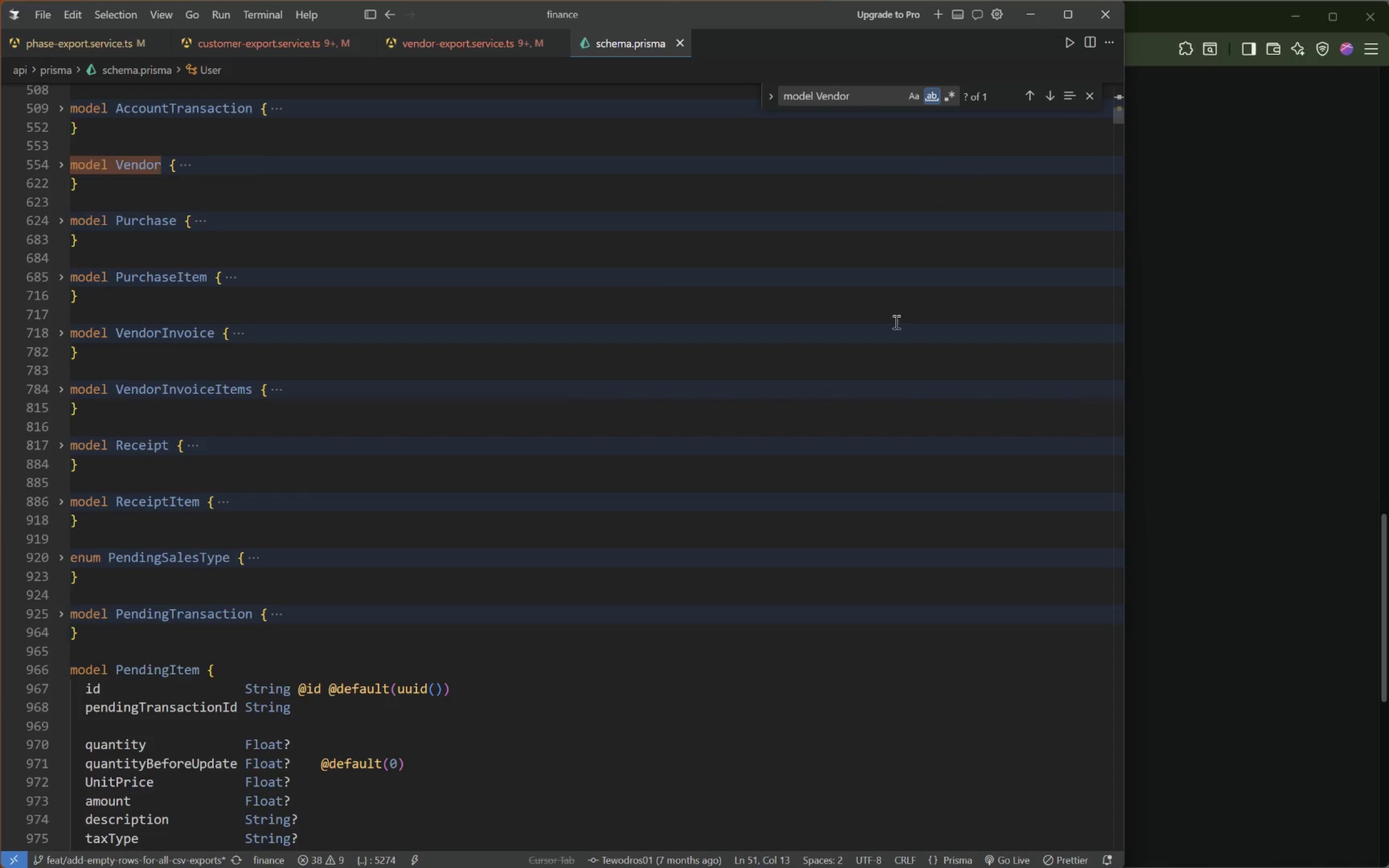 